 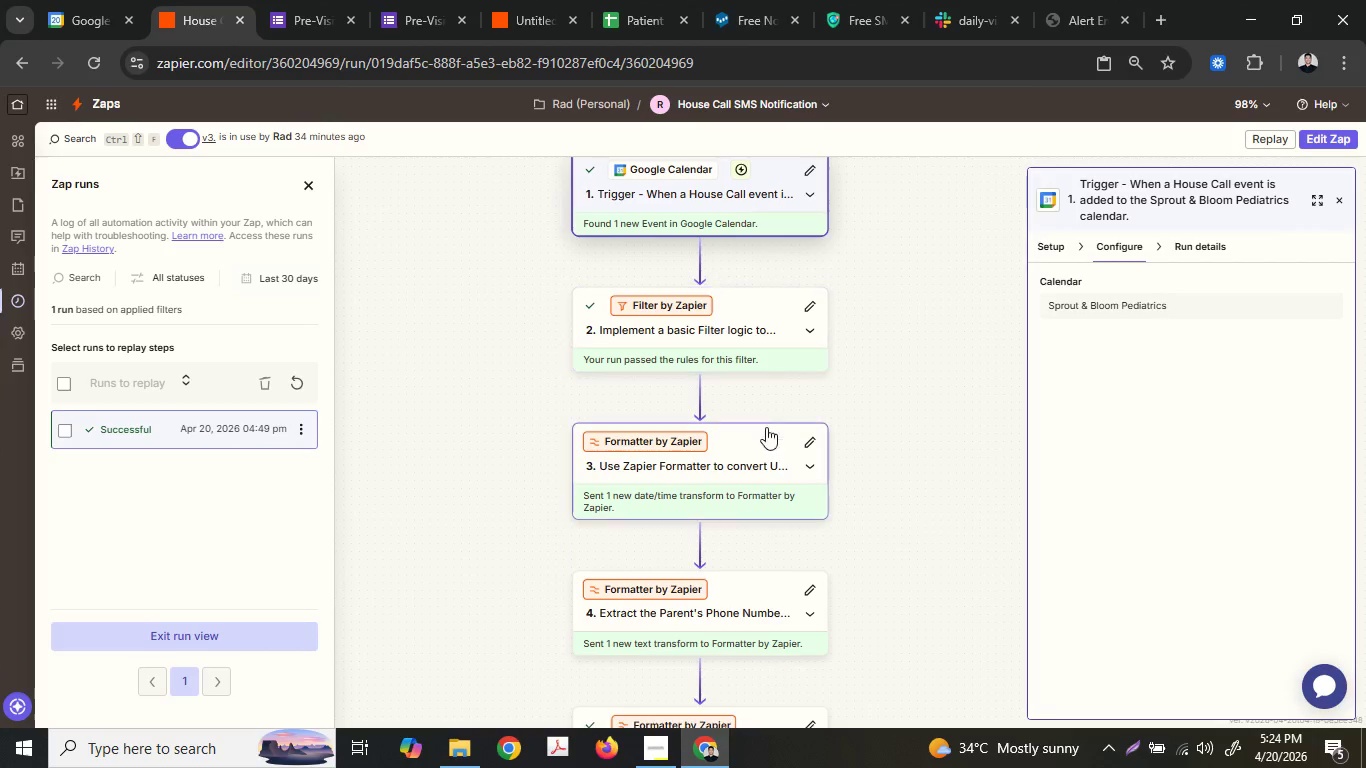 
left_click([548, 0])
 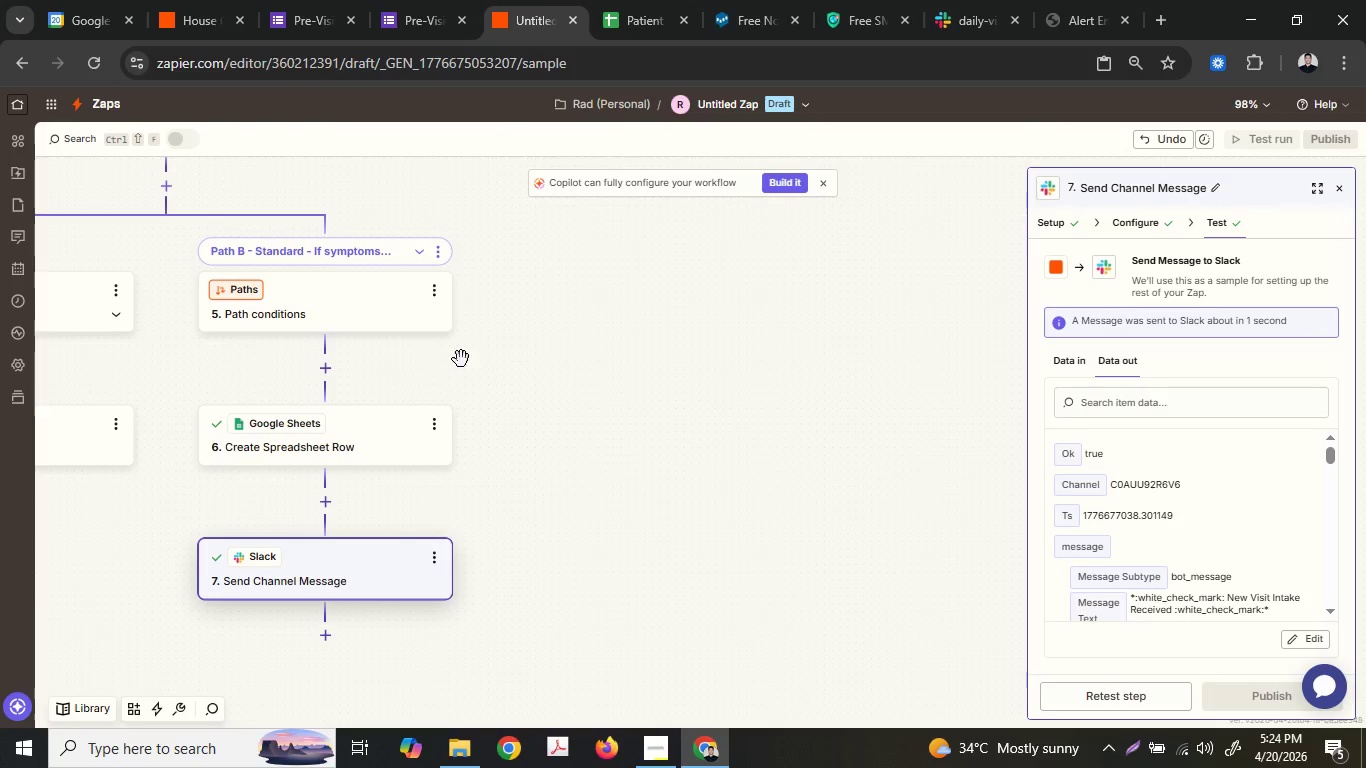 
scroll: coordinate [471, 376], scroll_direction: down, amount: 1.0
 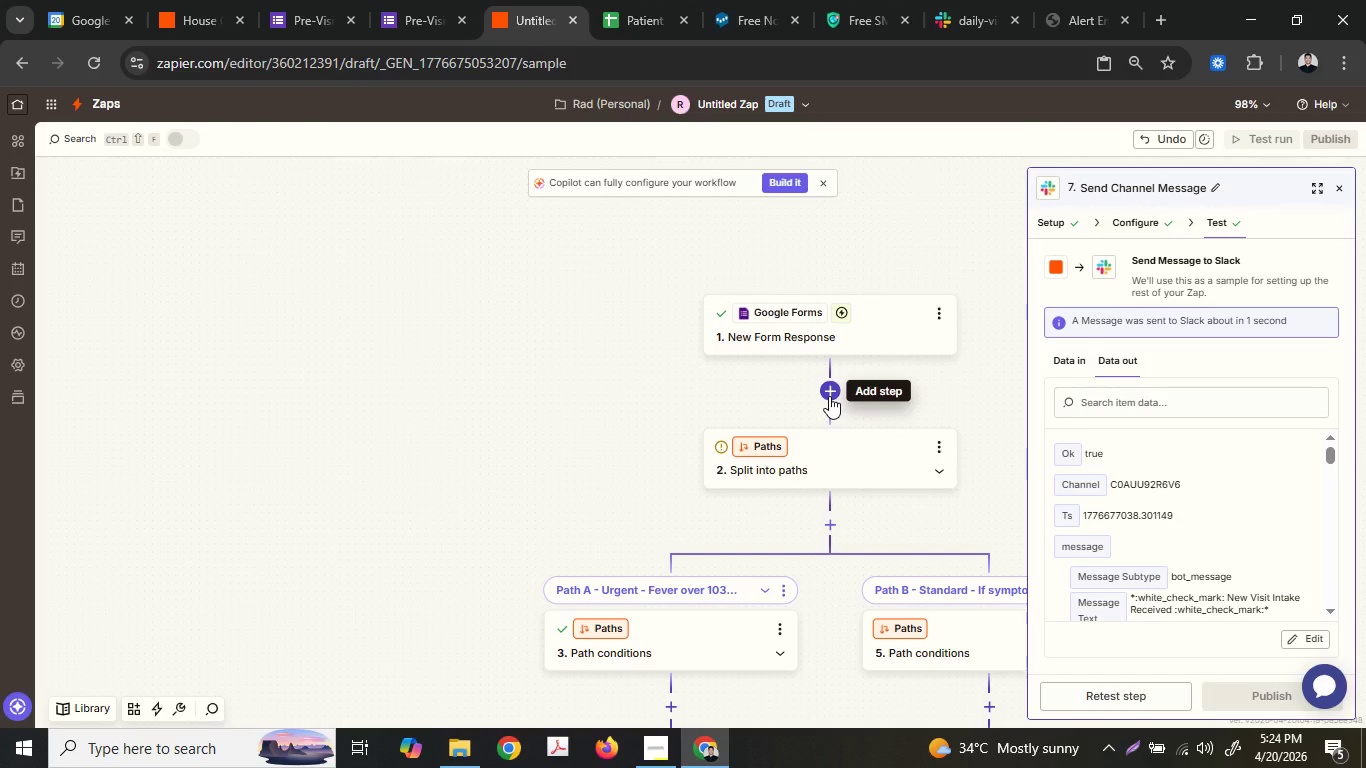 
left_click([829, 396])
 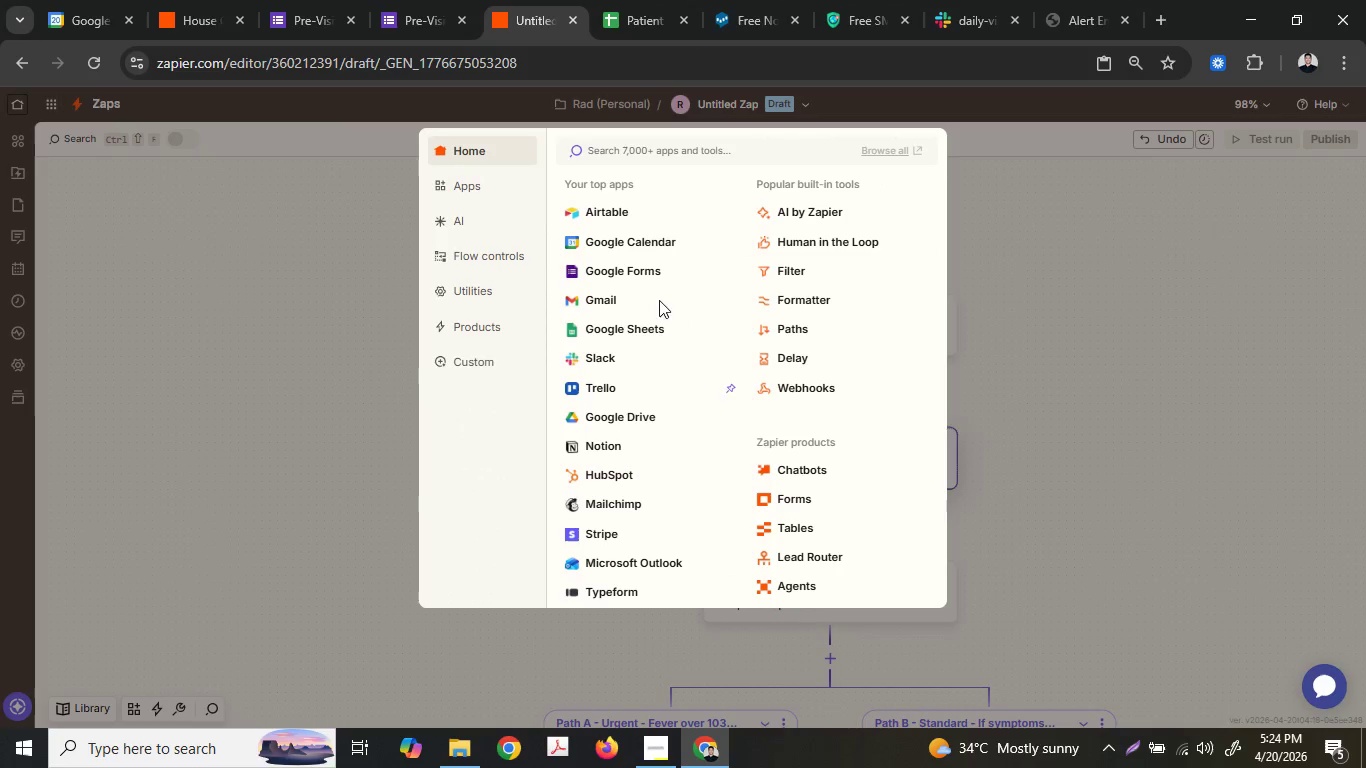 
left_click([586, 306])
 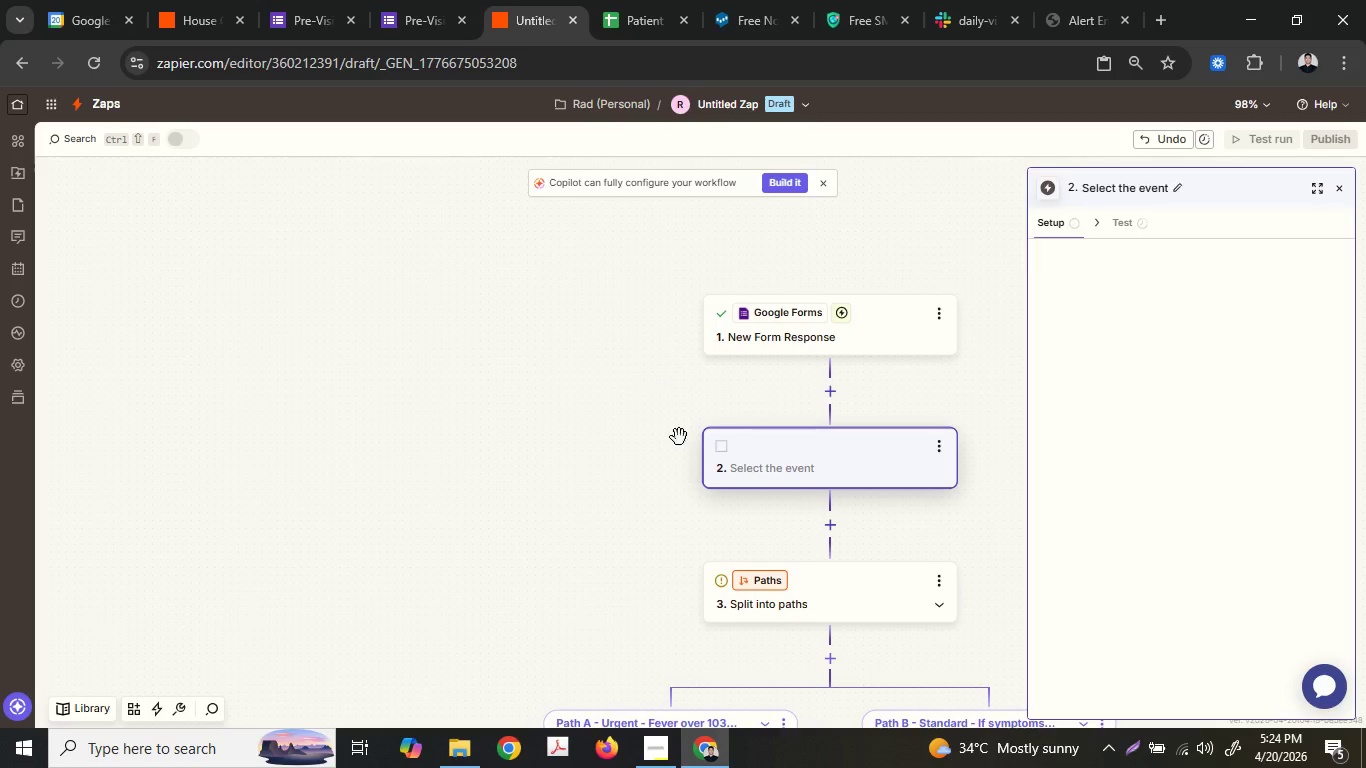 
scroll: coordinate [691, 506], scroll_direction: down, amount: 3.0
 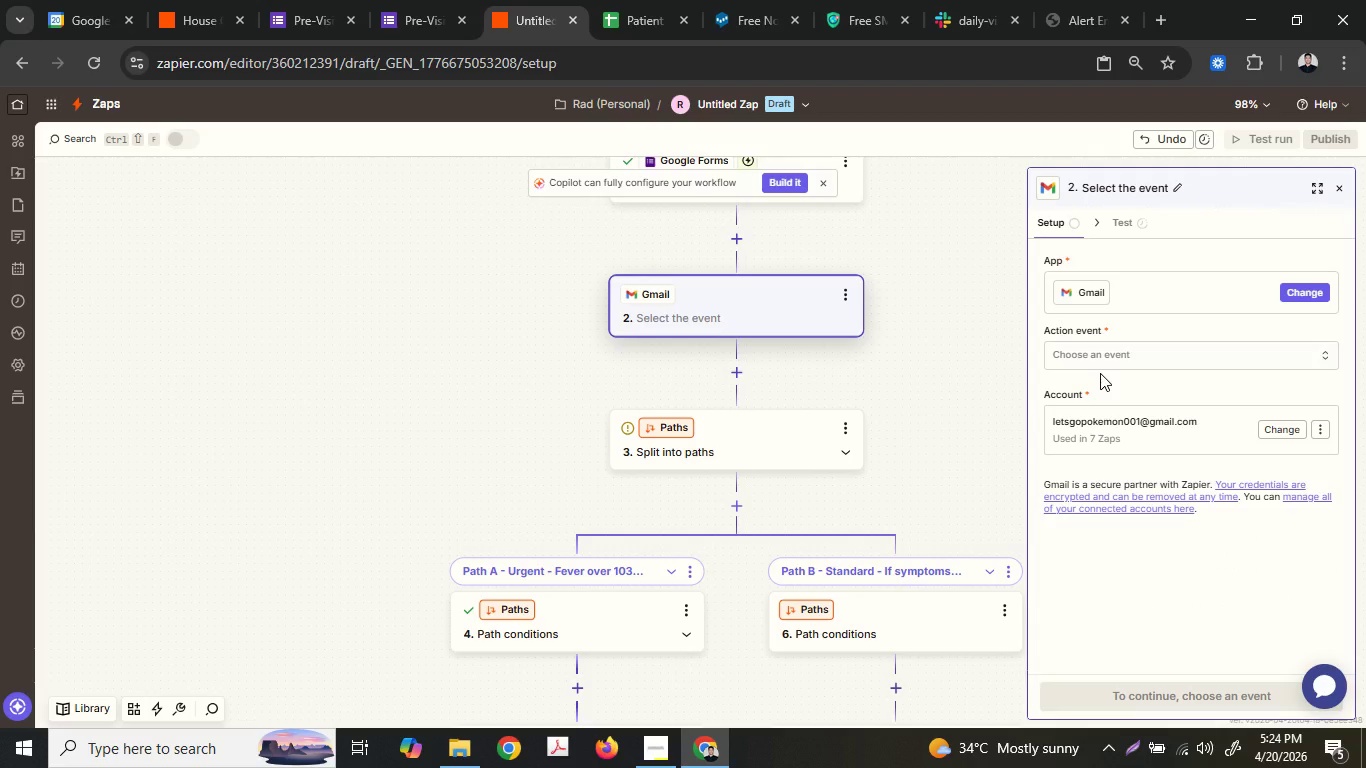 
wait(14.67)
 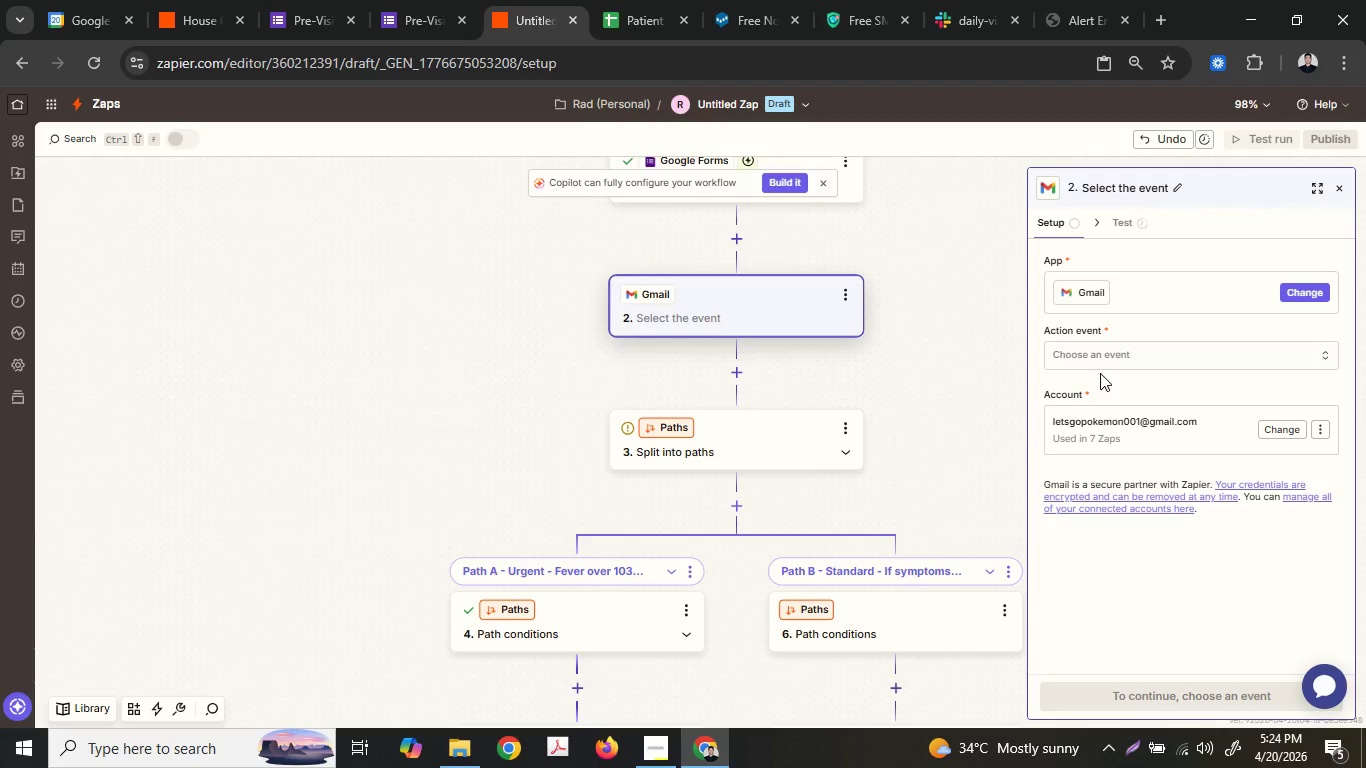 
left_click([1102, 358])
 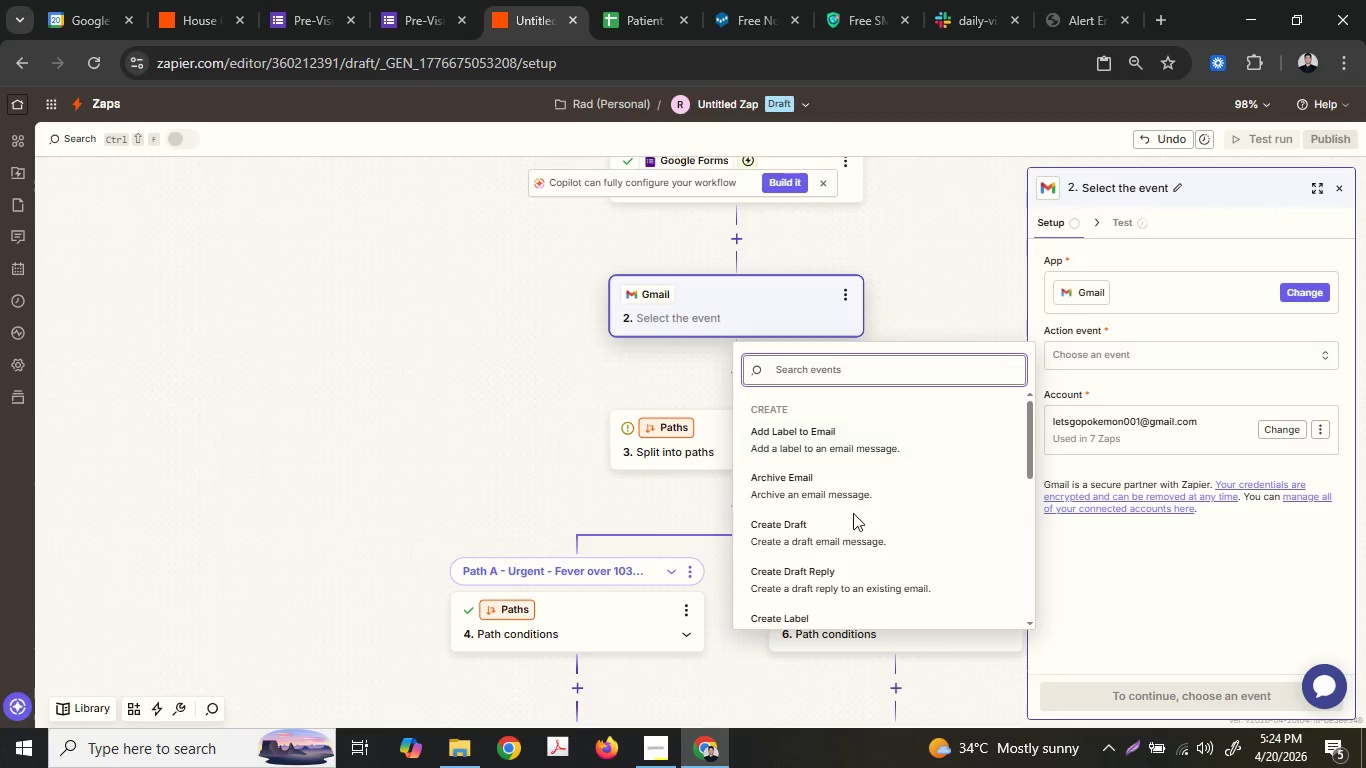 
scroll: coordinate [849, 521], scroll_direction: down, amount: 3.0
 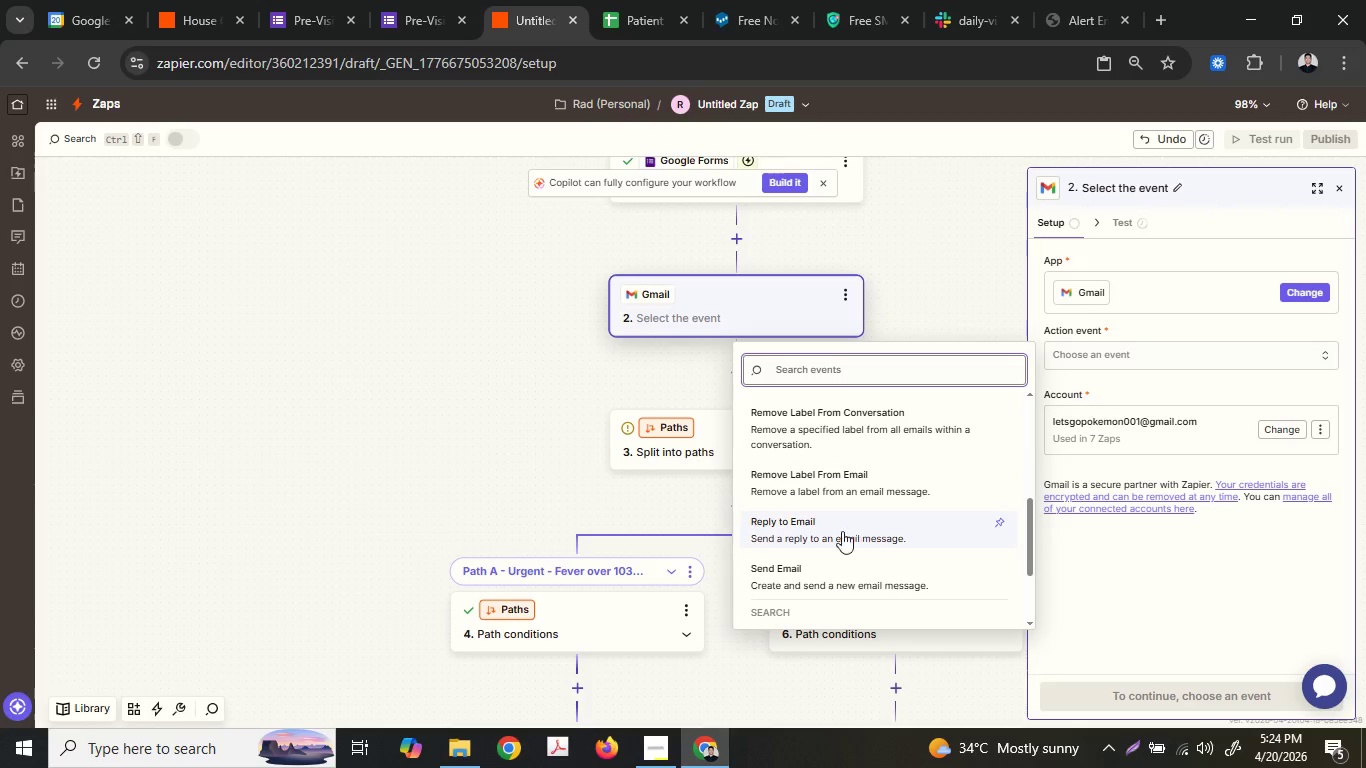 
left_click([810, 569])
 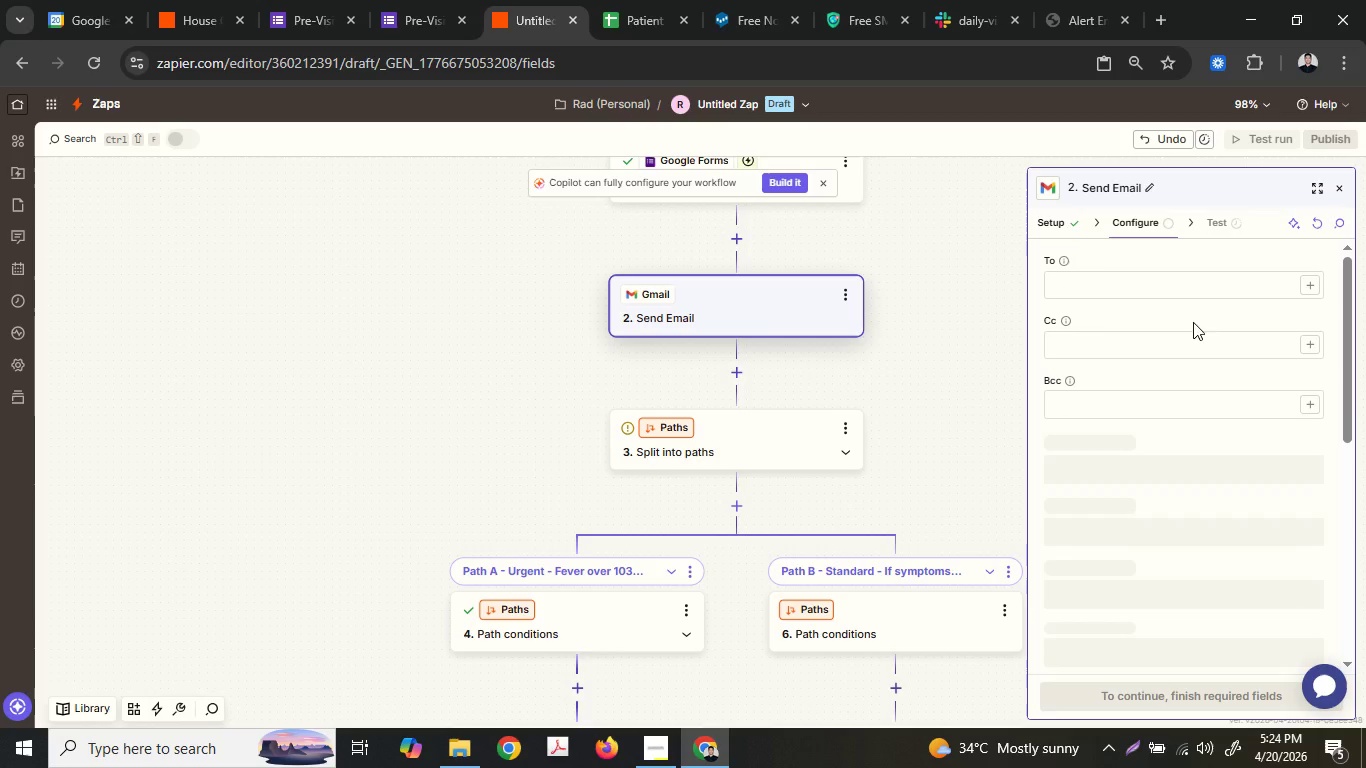 
left_click([1314, 294])
 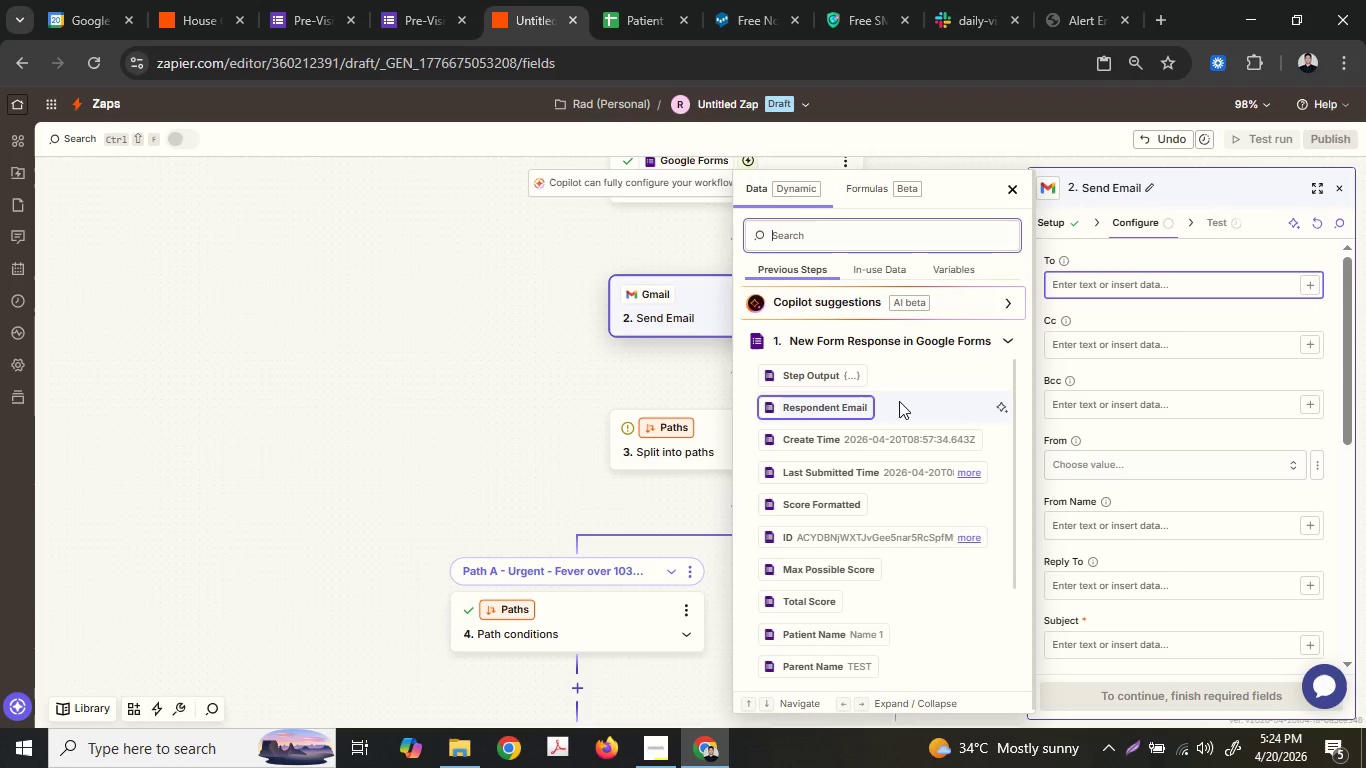 
scroll: coordinate [899, 401], scroll_direction: down, amount: 1.0
 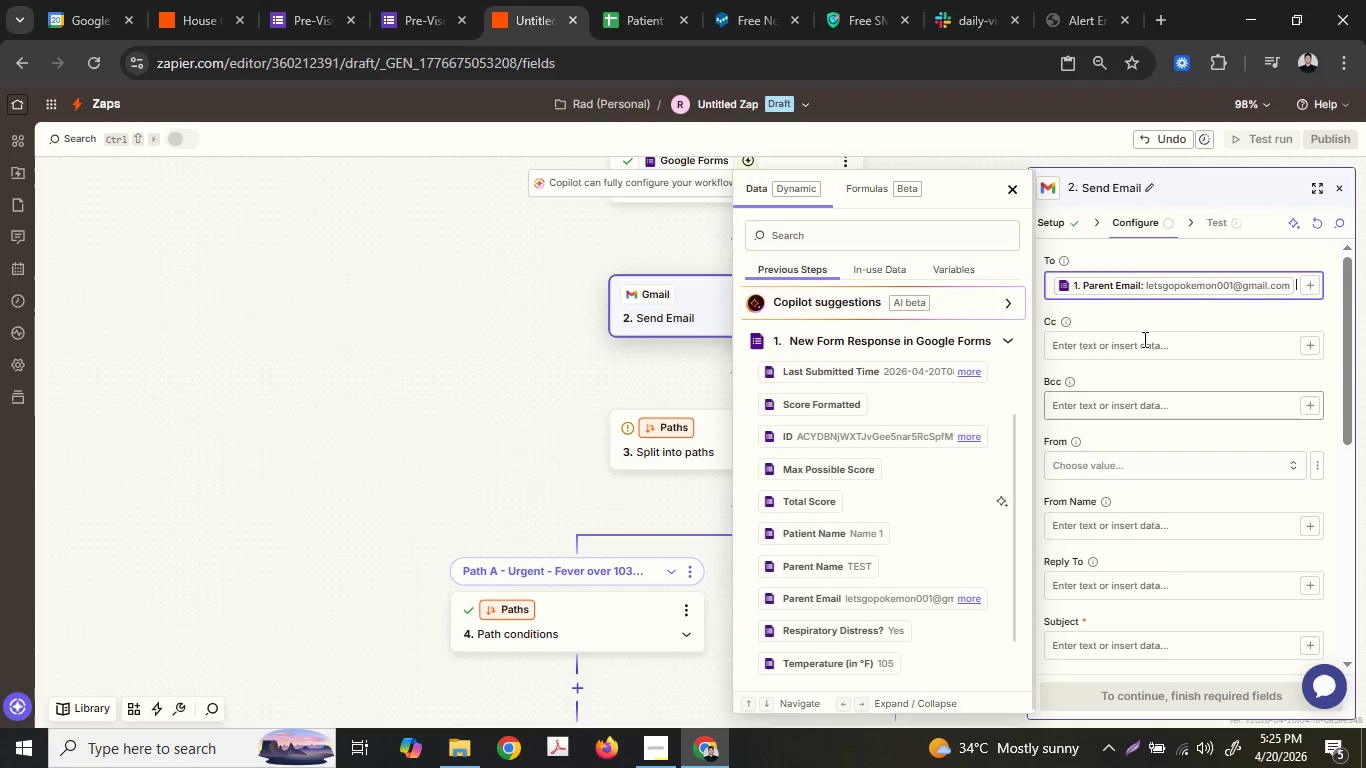 
left_click([1246, 348])
 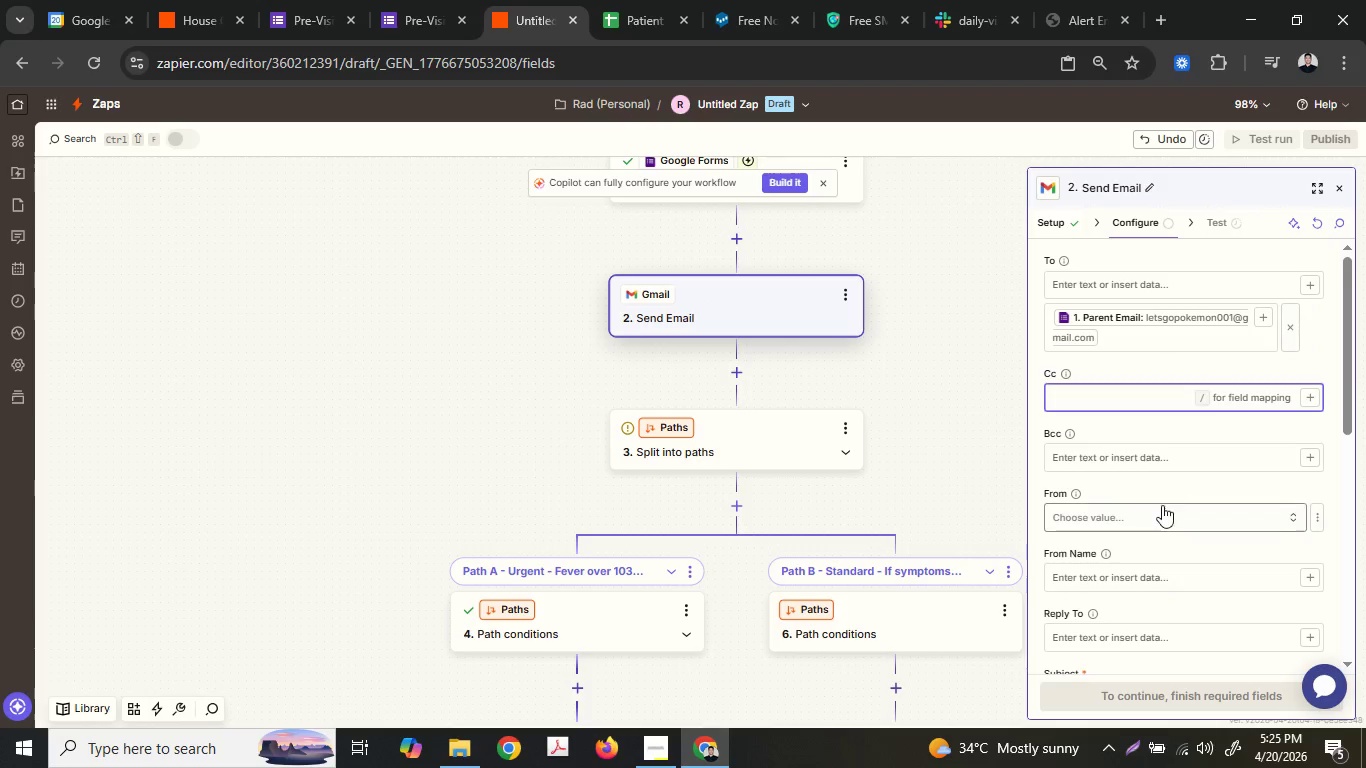 
scroll: coordinate [1162, 506], scroll_direction: down, amount: 2.0
 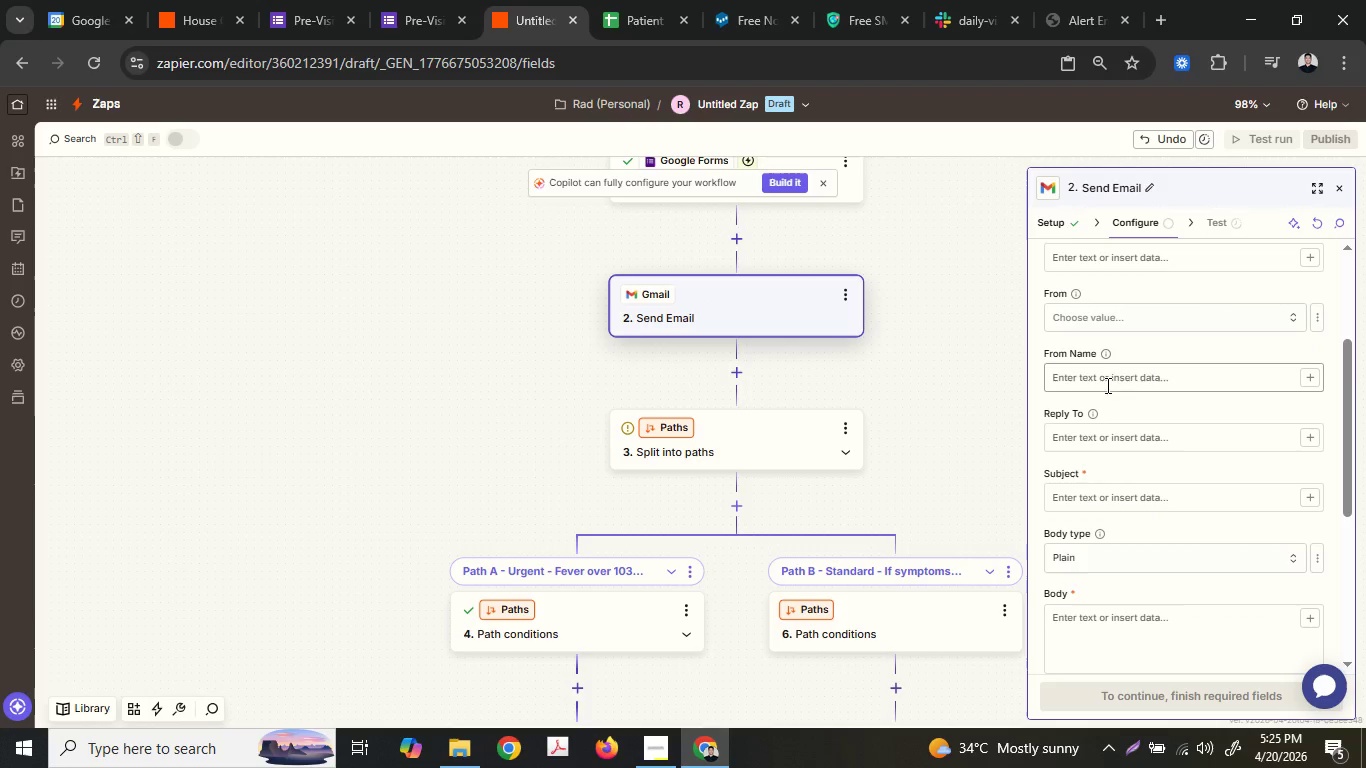 
left_click([1106, 376])